 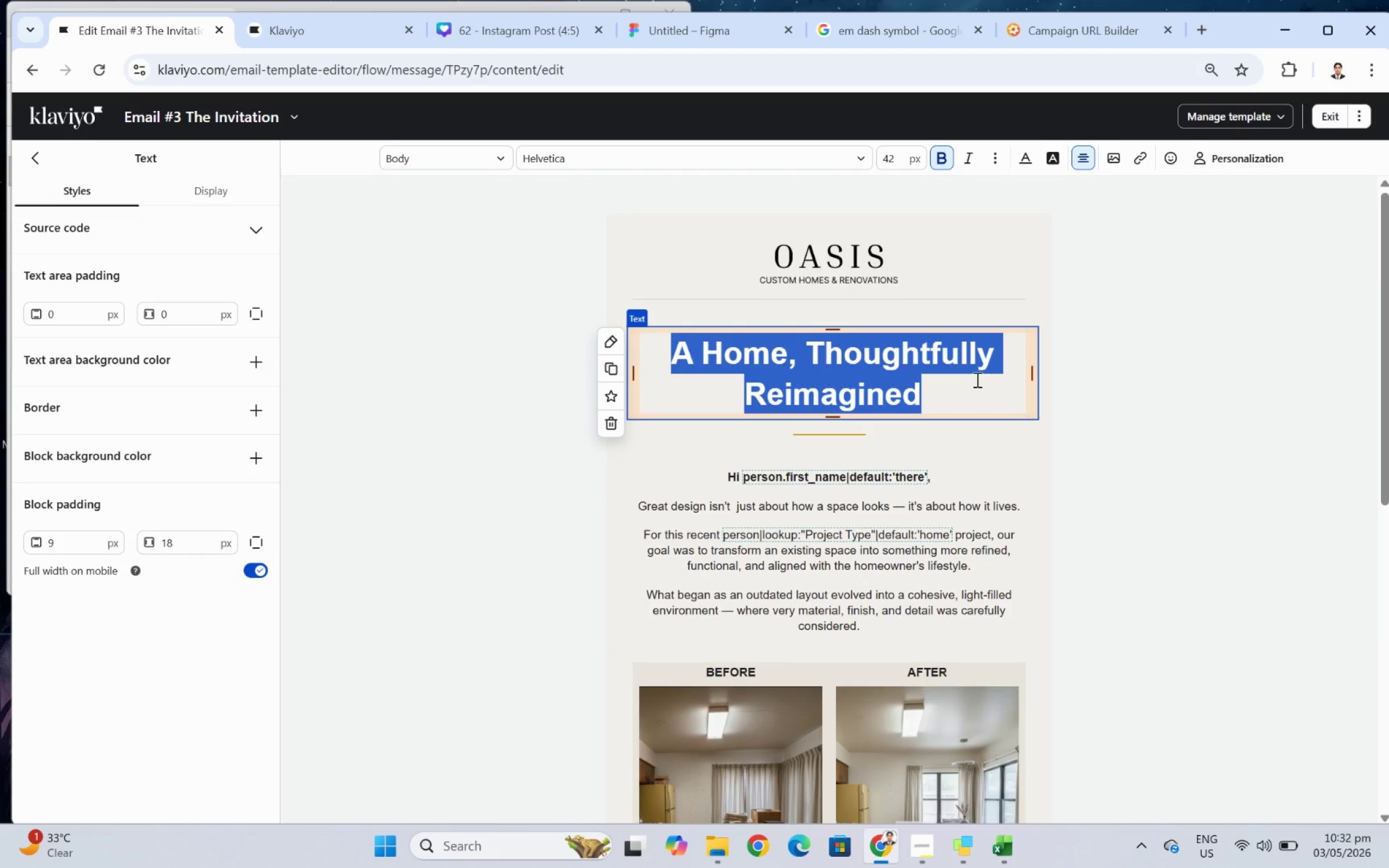 
type(Your Vision, Expertly Buily)
key(Backspace)
type(t)
 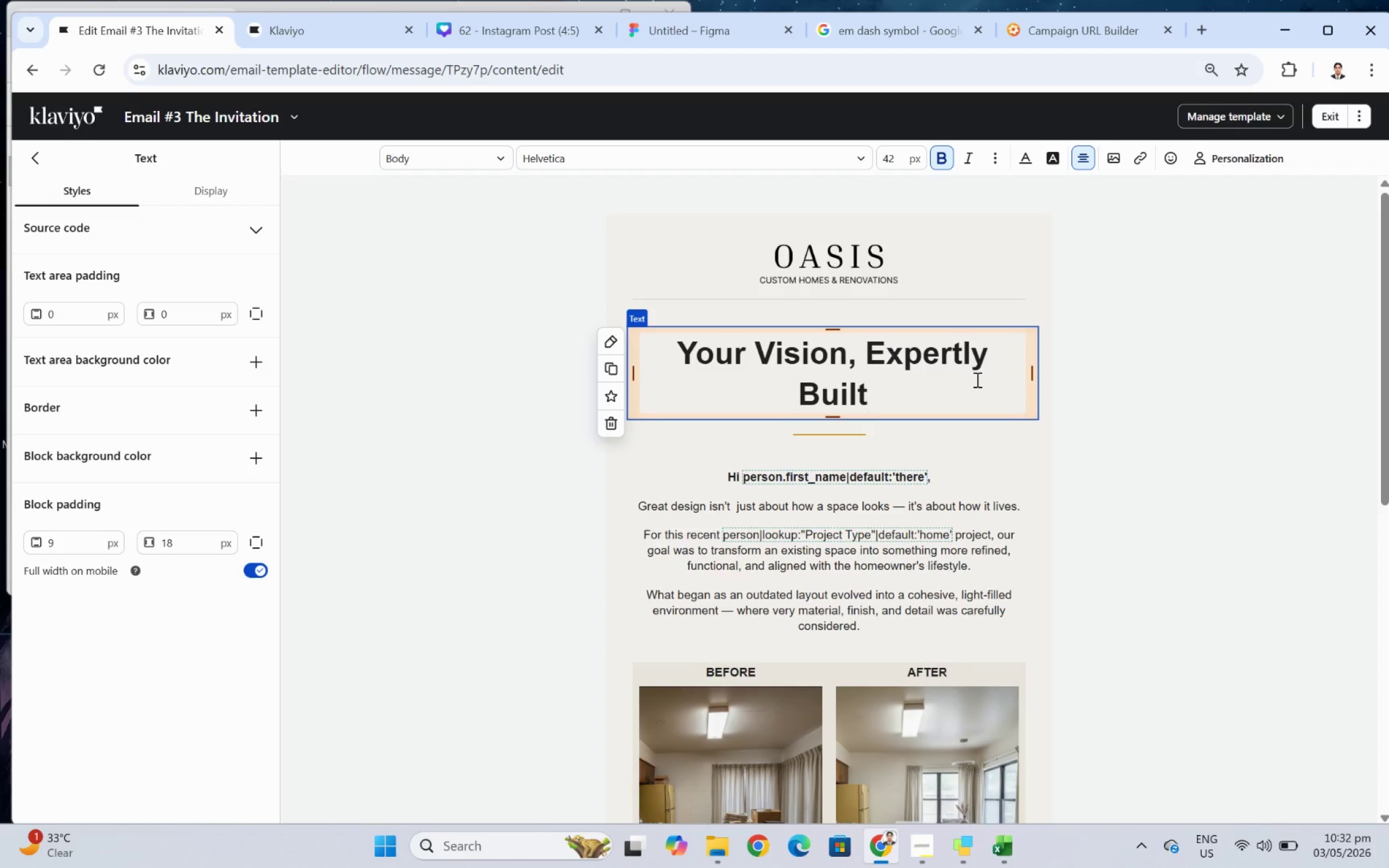 
left_click([1269, 546])
 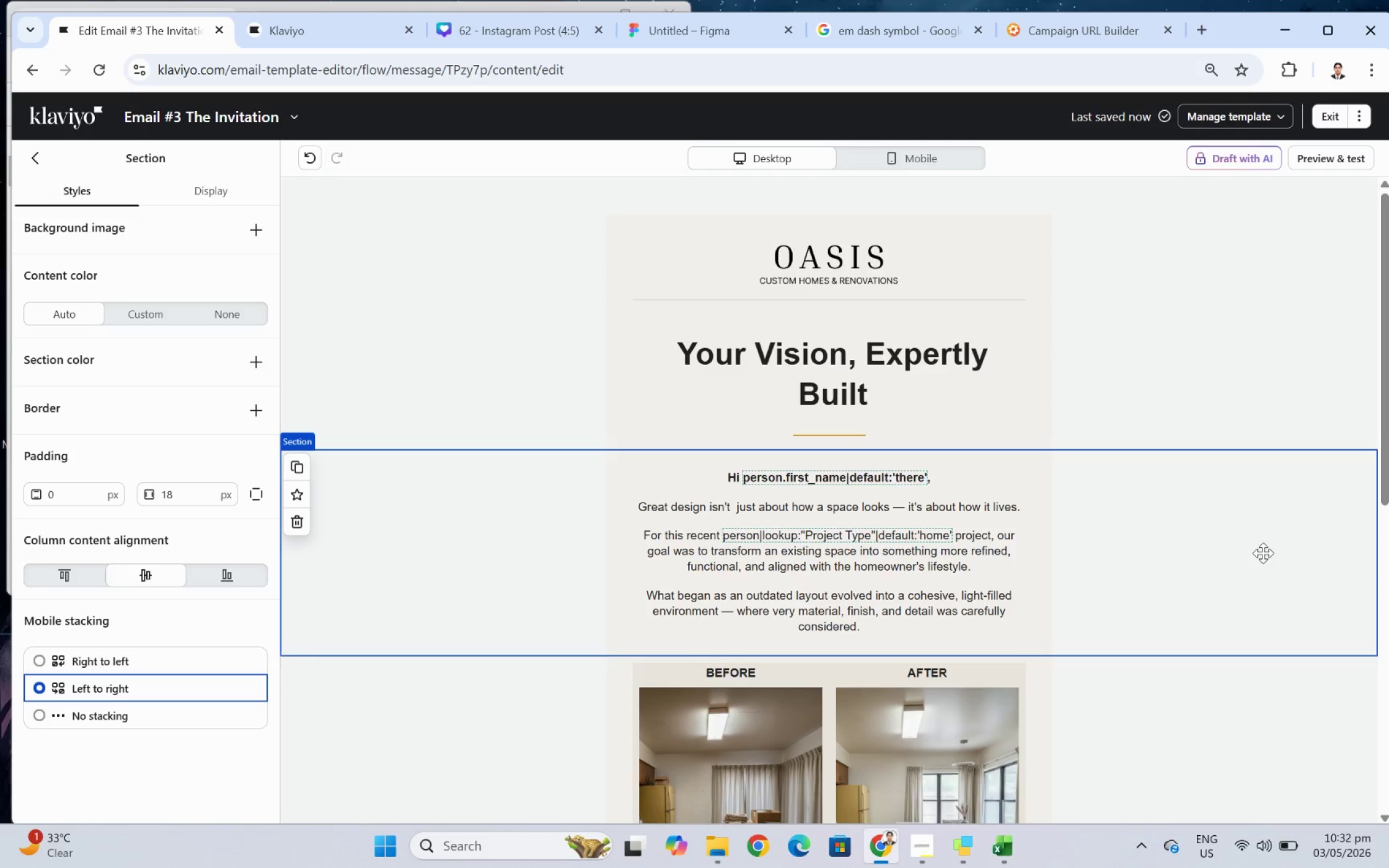 
wait(13.57)
 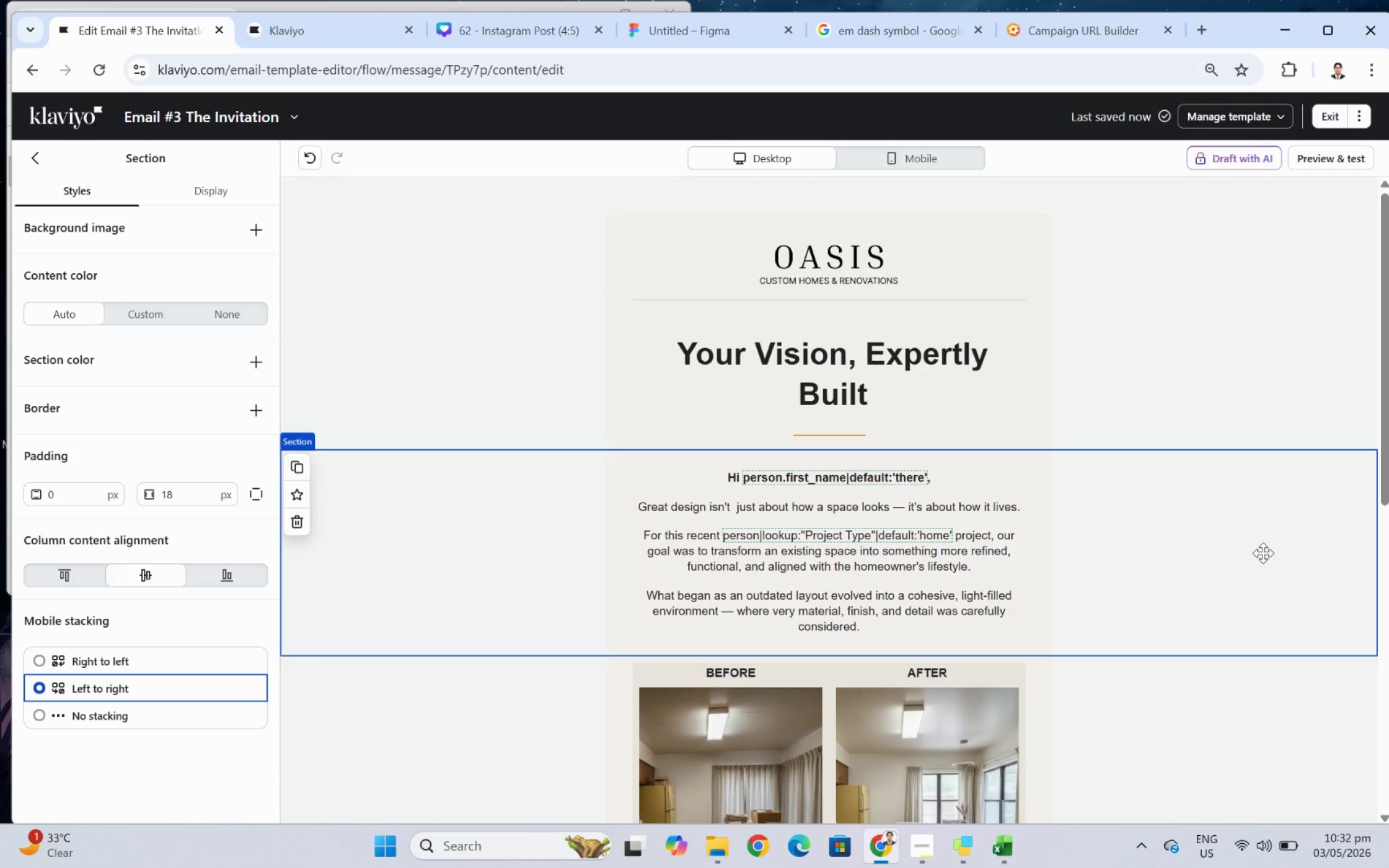 
left_click([905, 476])
 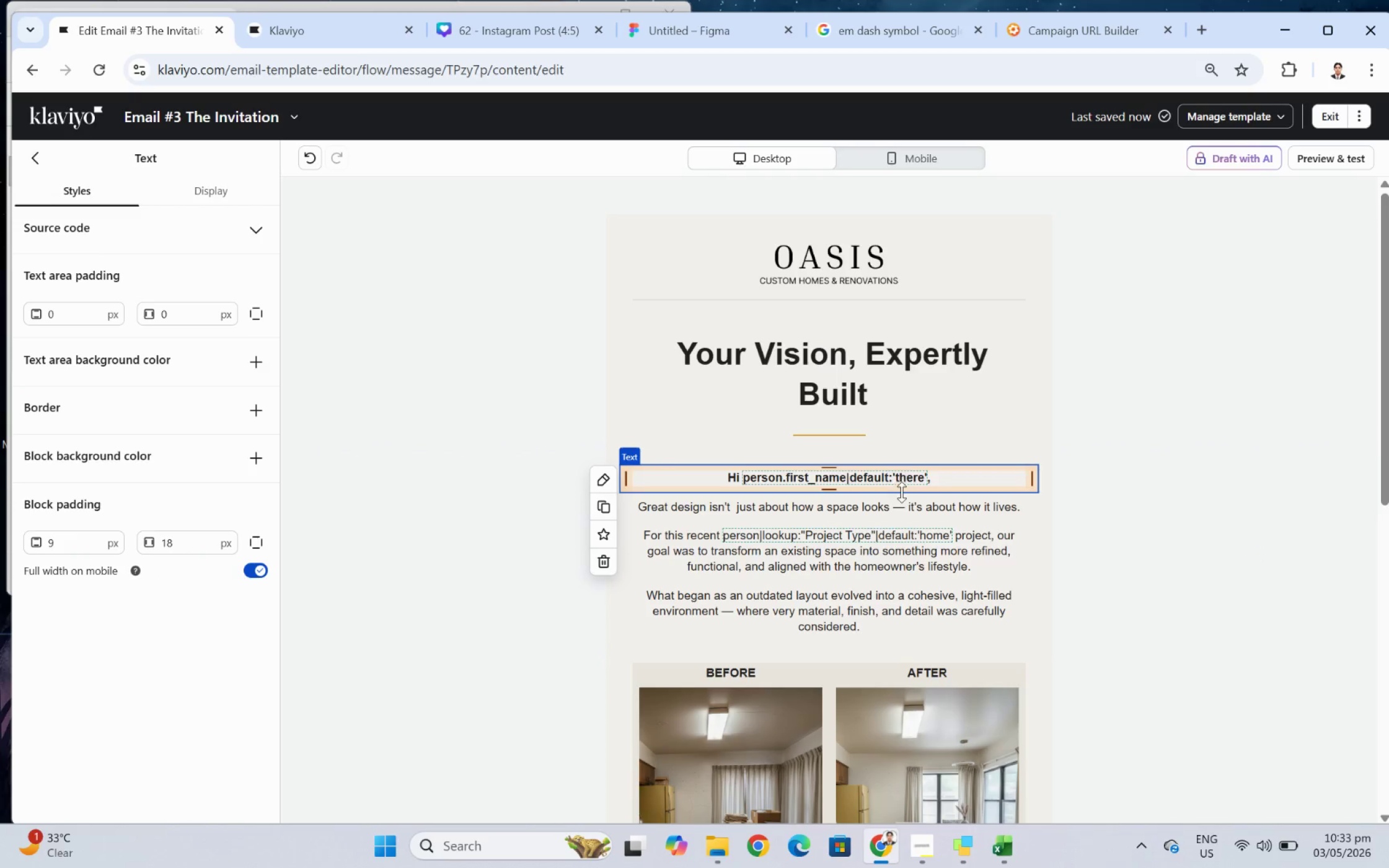 
double_click([901, 500])
 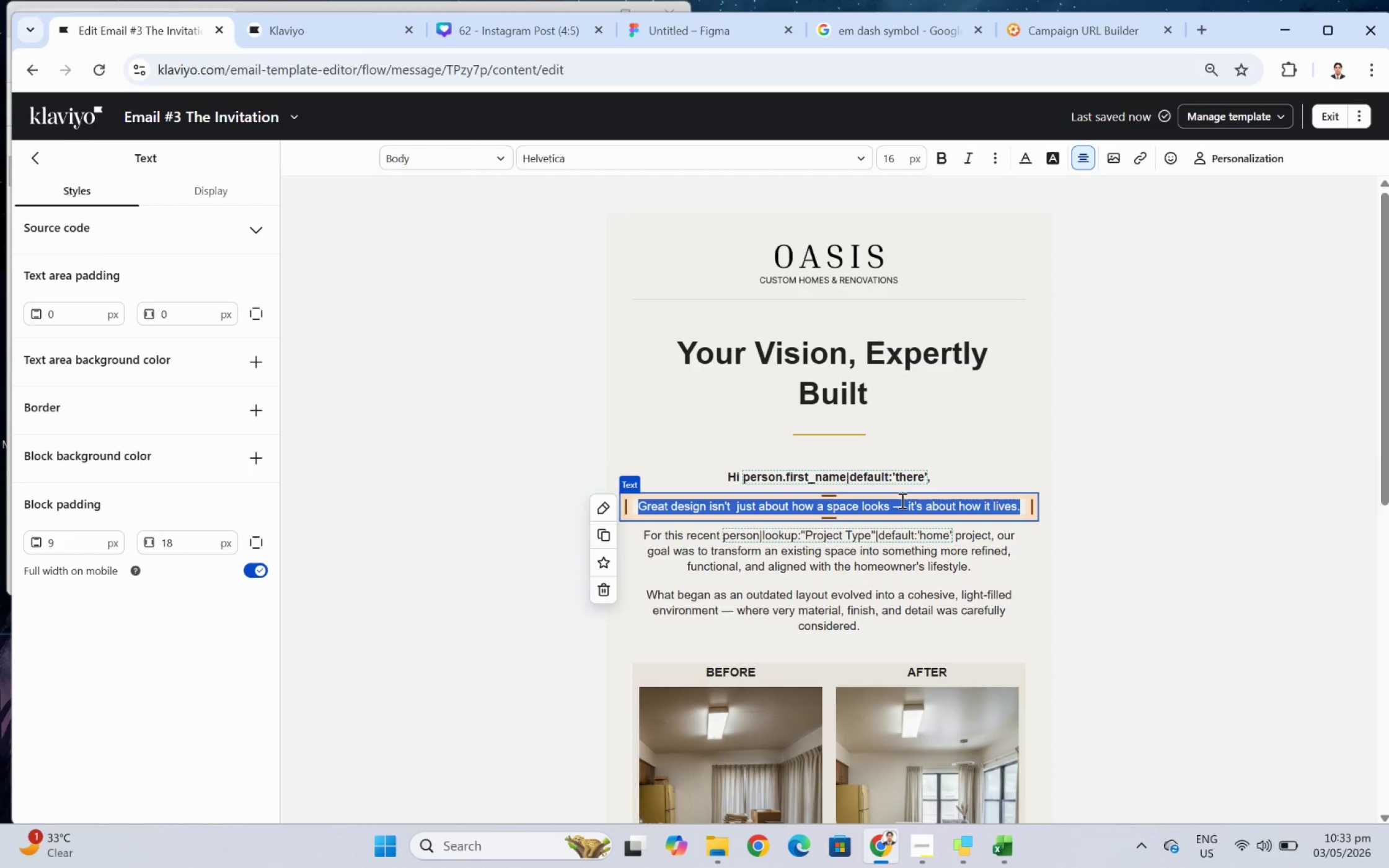 
wait(25.4)
 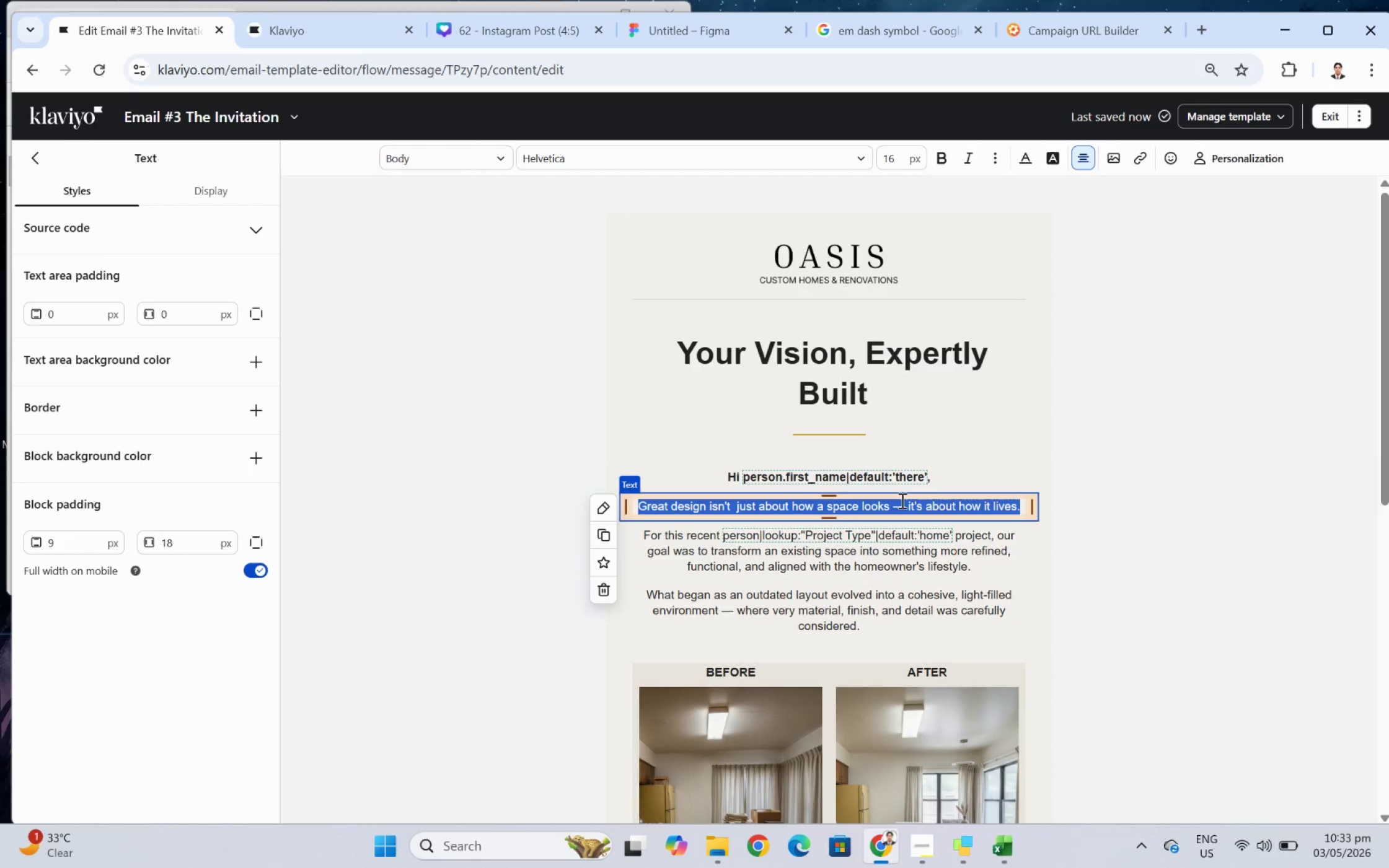 
hold_key(key=ShiftLeft, duration=1.49)
 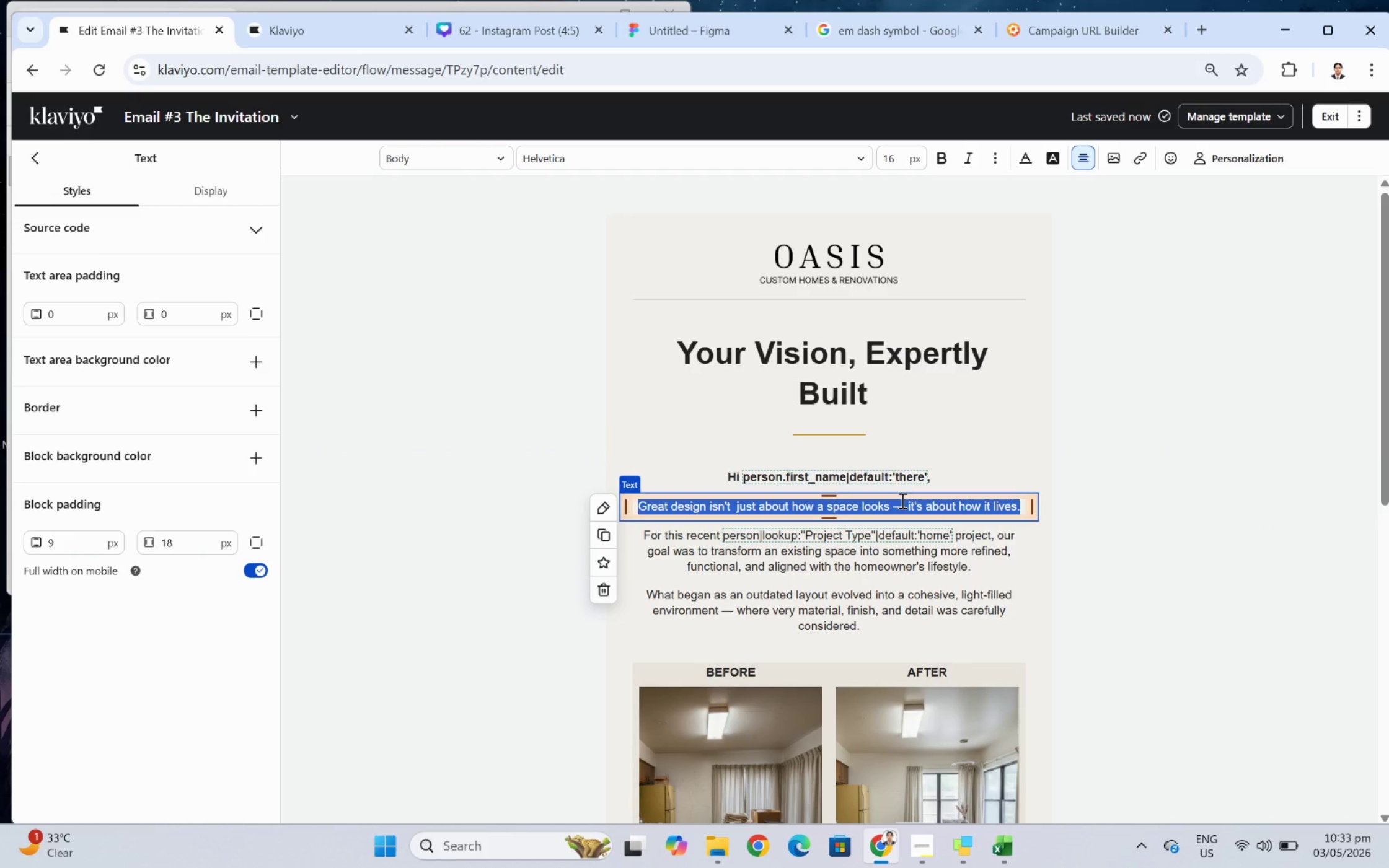 
wait(6.5)
 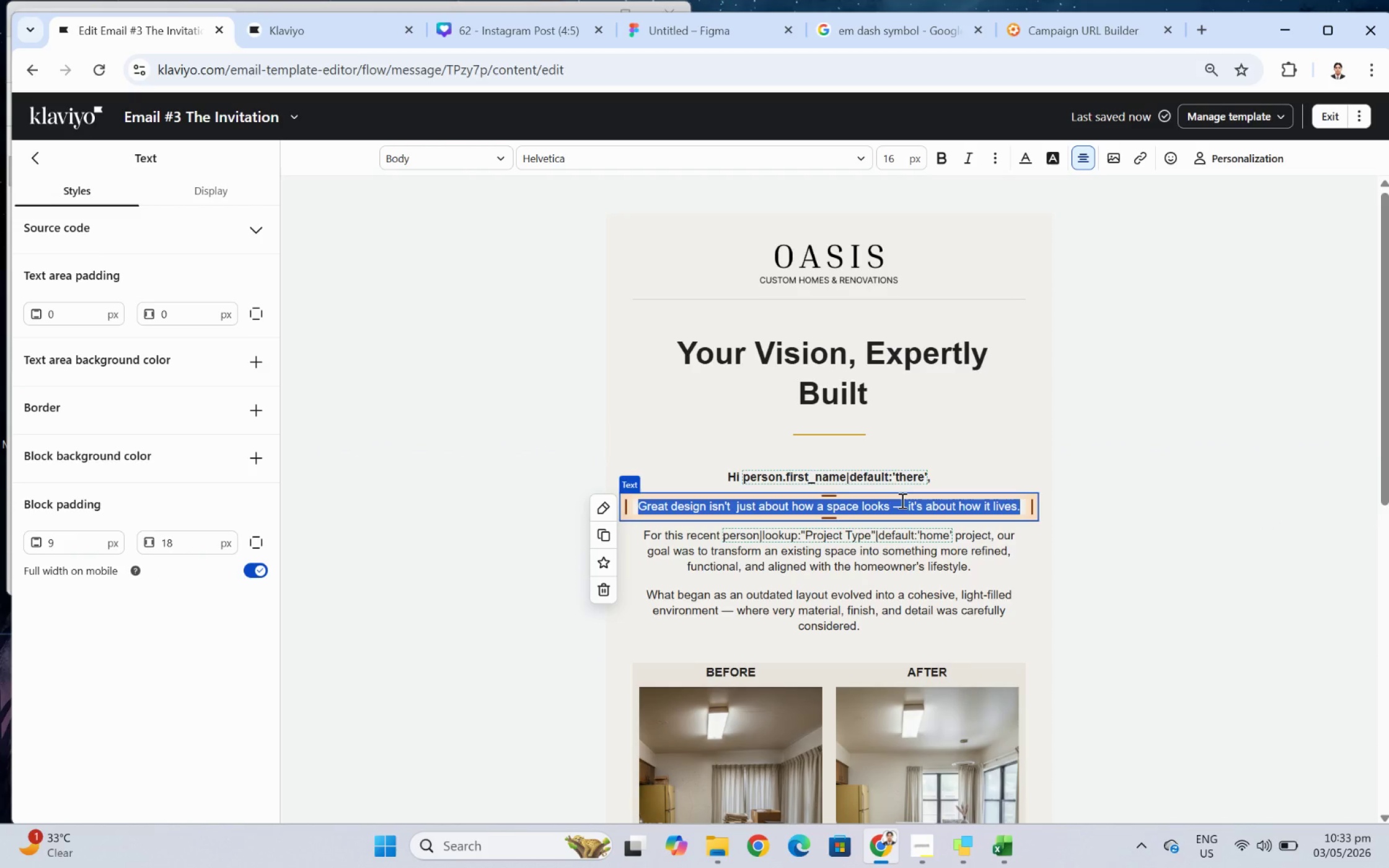 
type(You've explored the )
 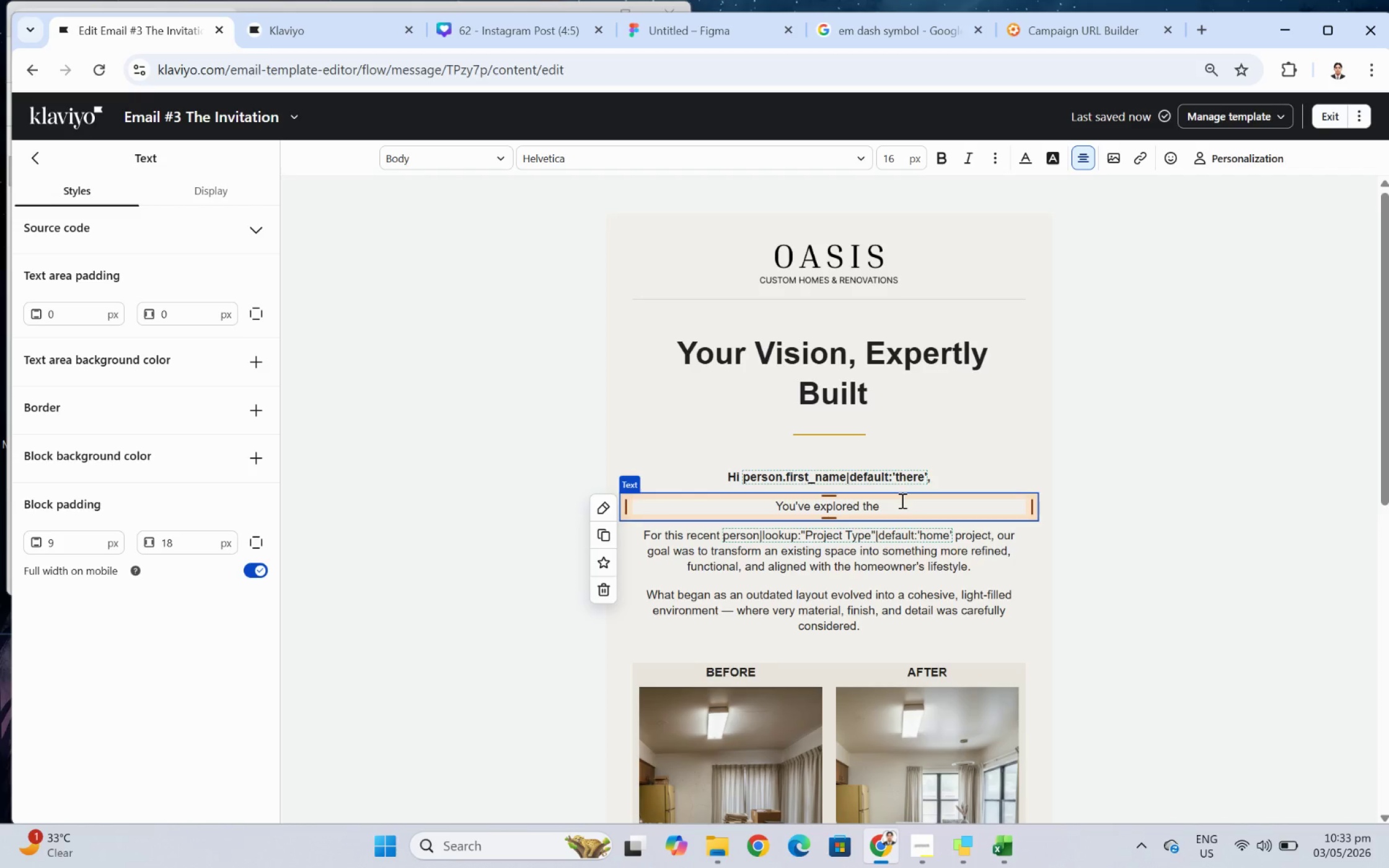 
wait(5.02)
 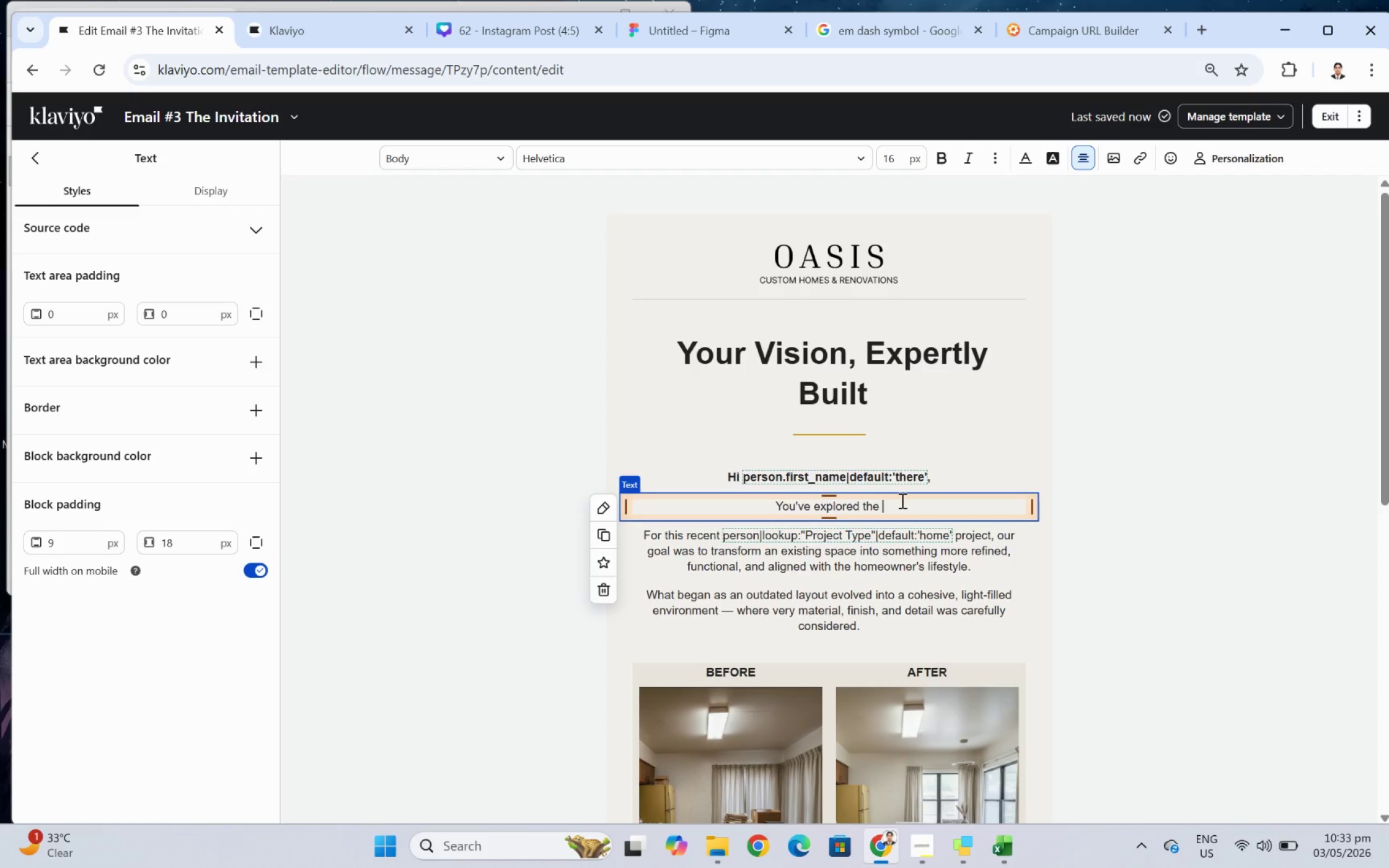 
type(possibilities)
 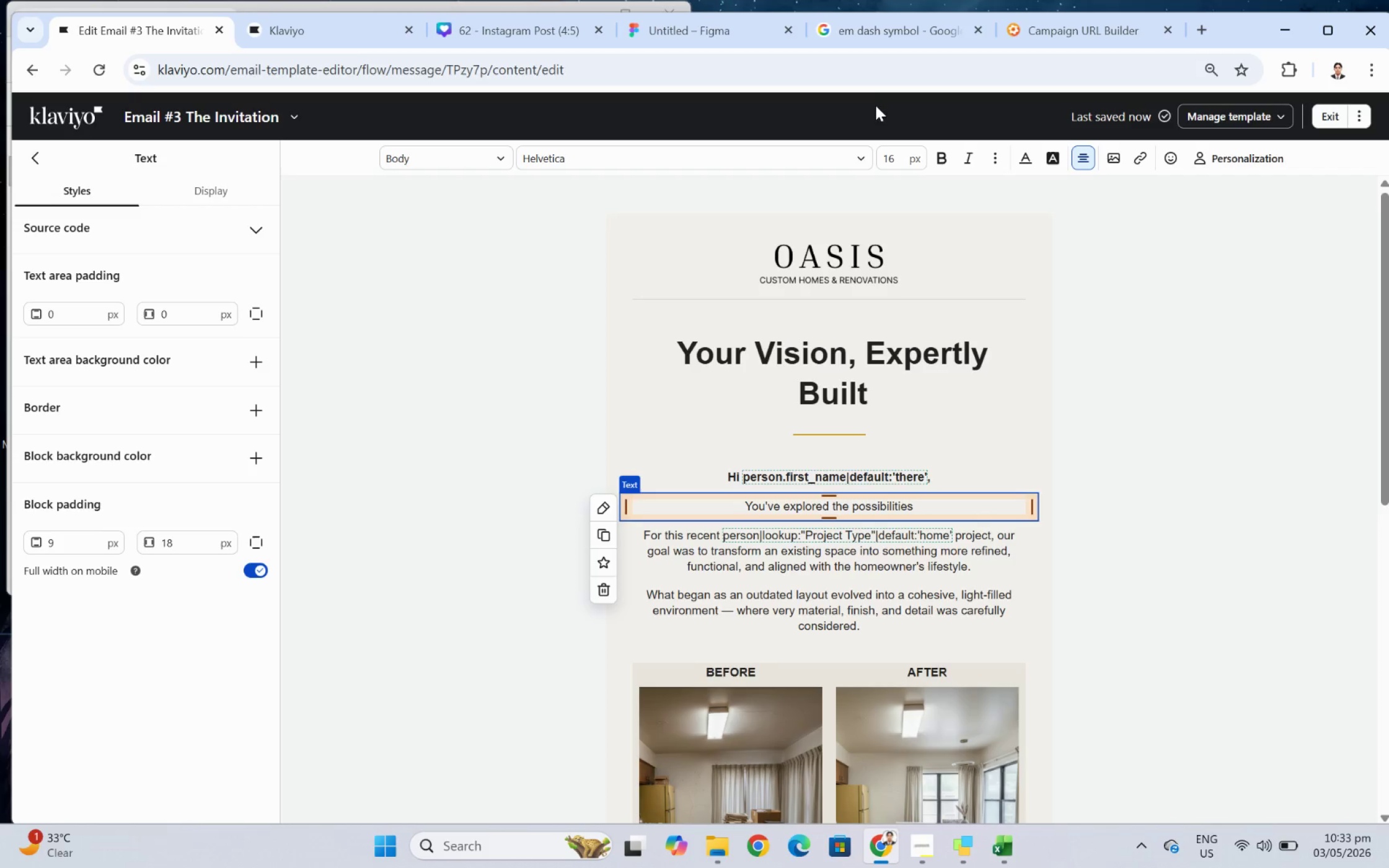 
left_click([896, 31])
 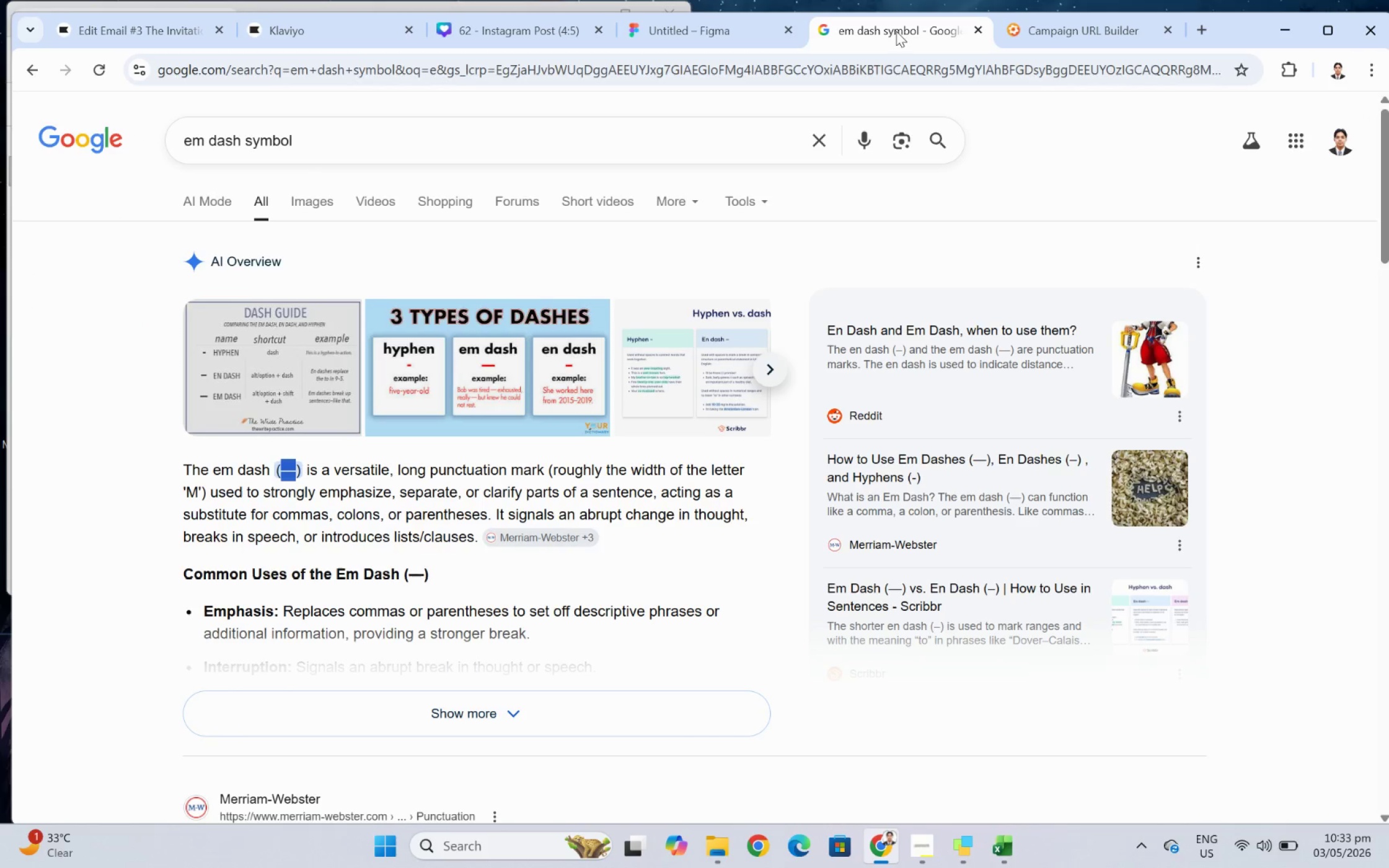 
key(Control+C)
 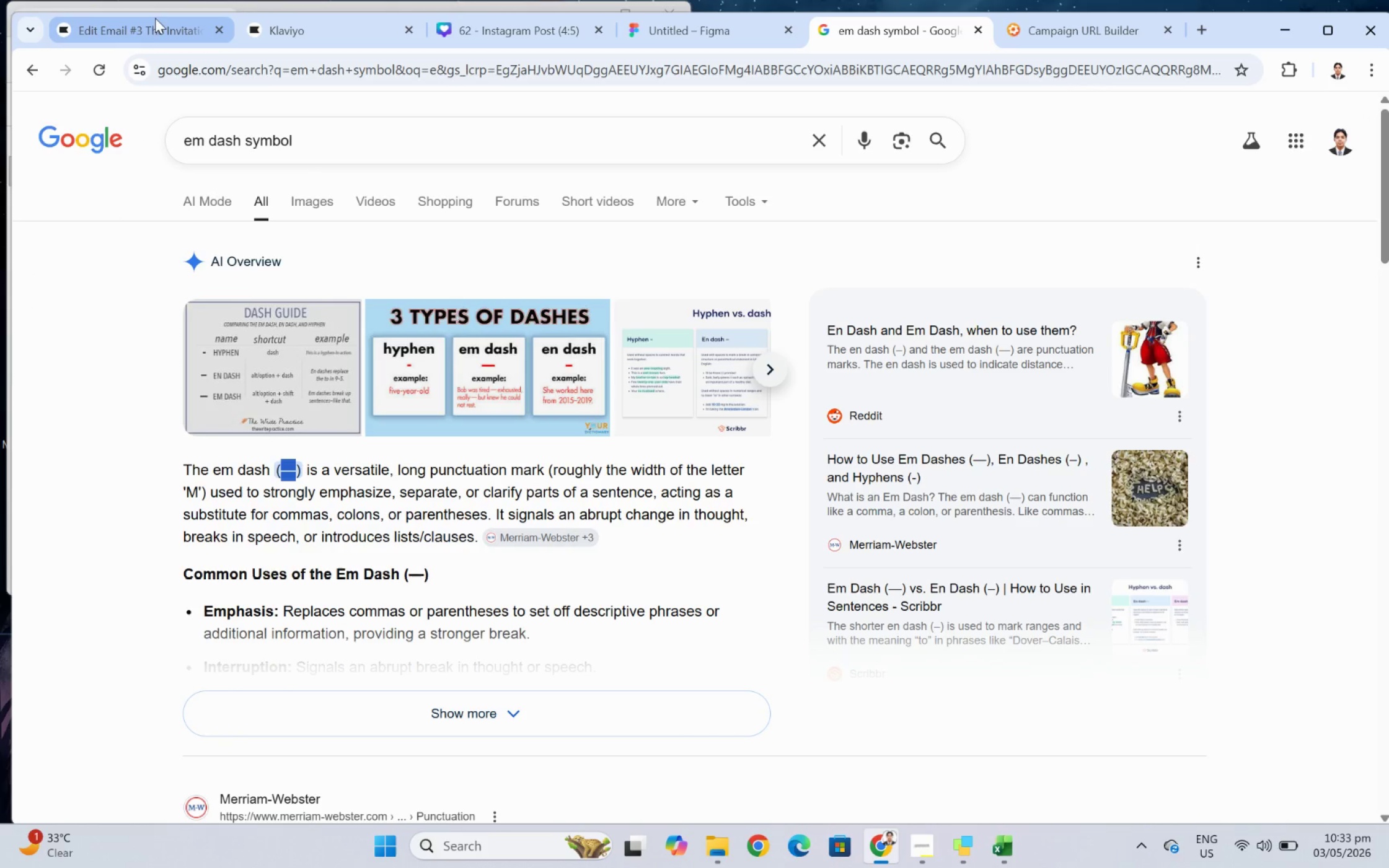 
left_click([152, 27])
 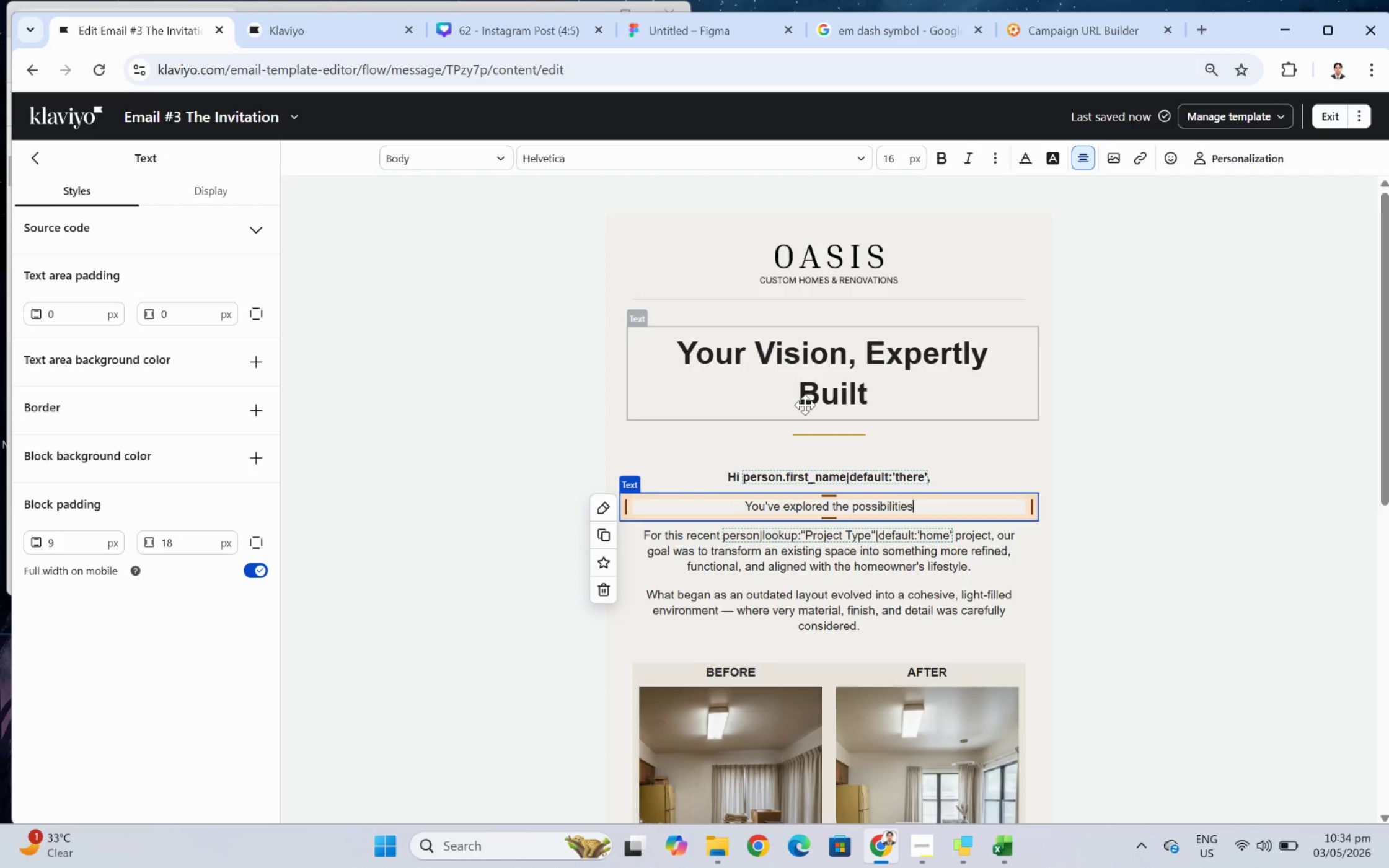 
key(Space)
 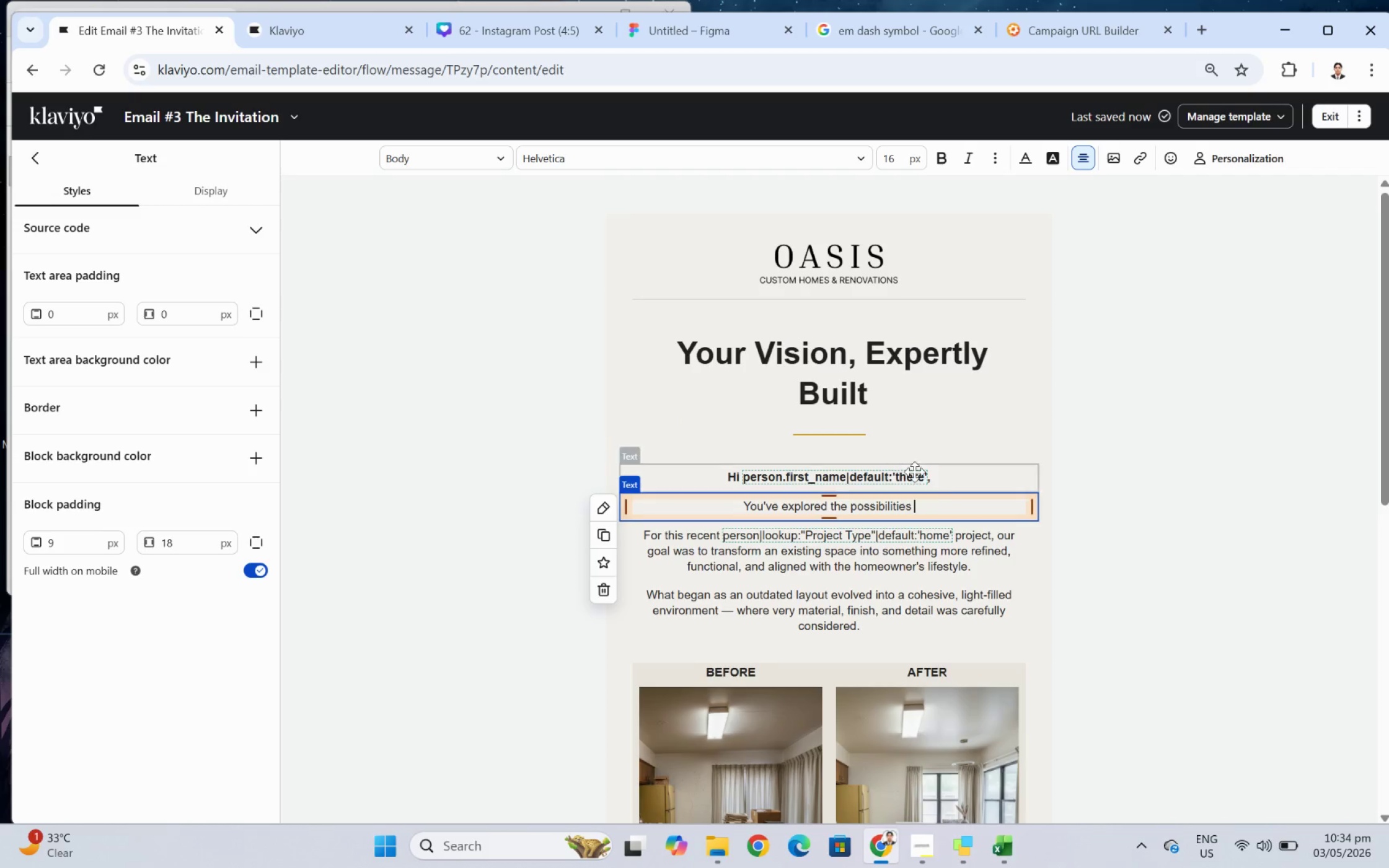 
key(Control+V)
 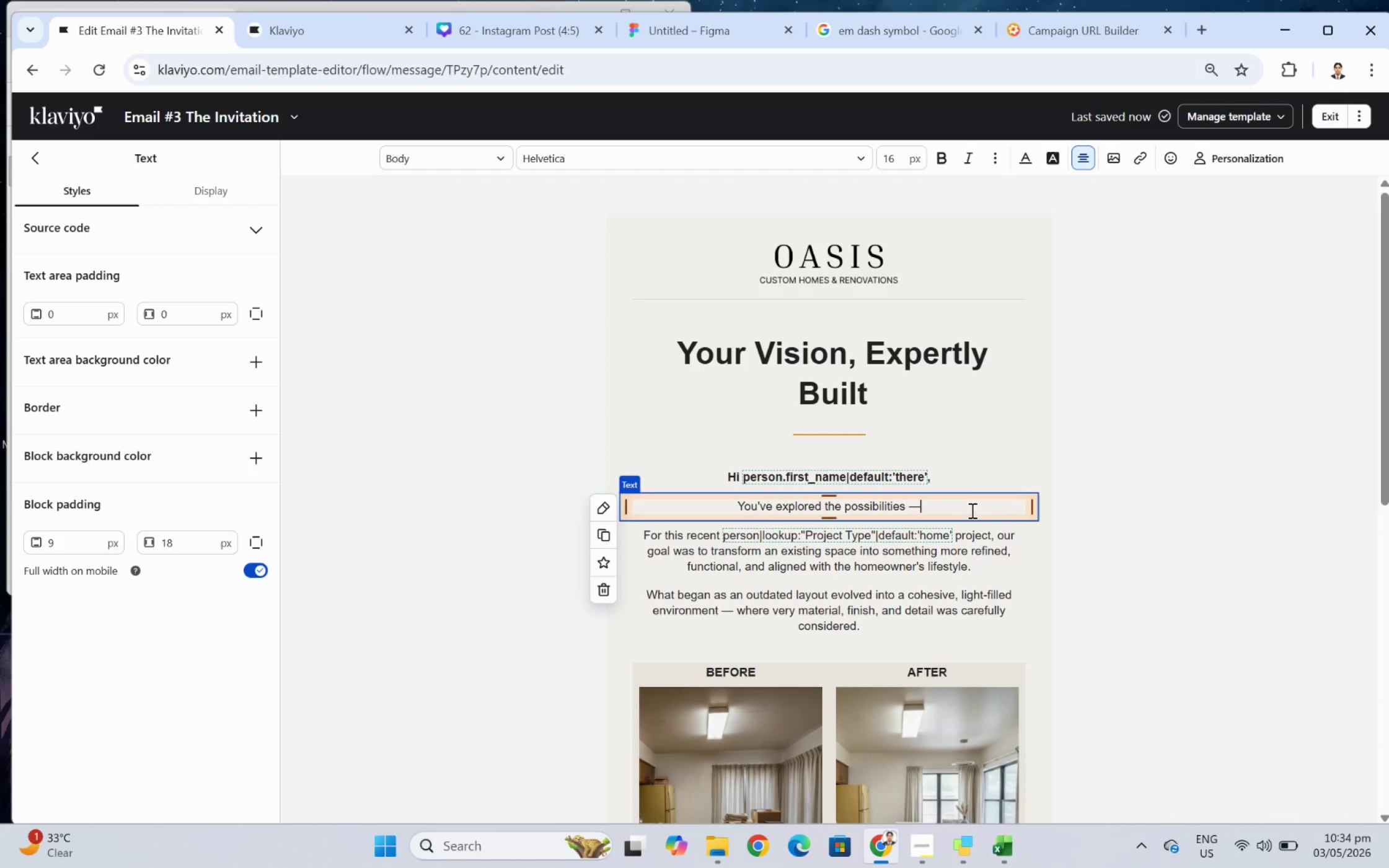 
key(Space)
 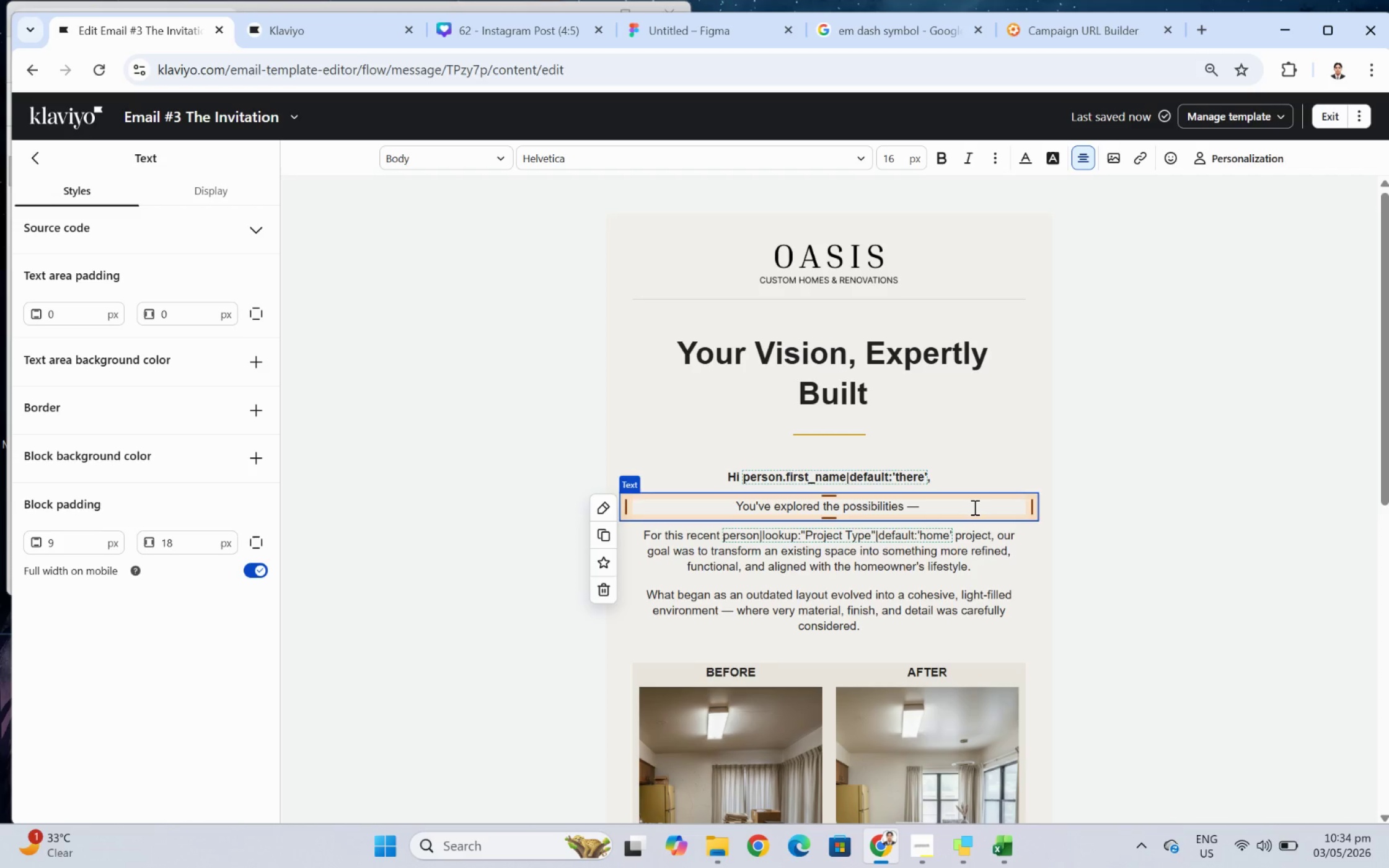 
wait(7.76)
 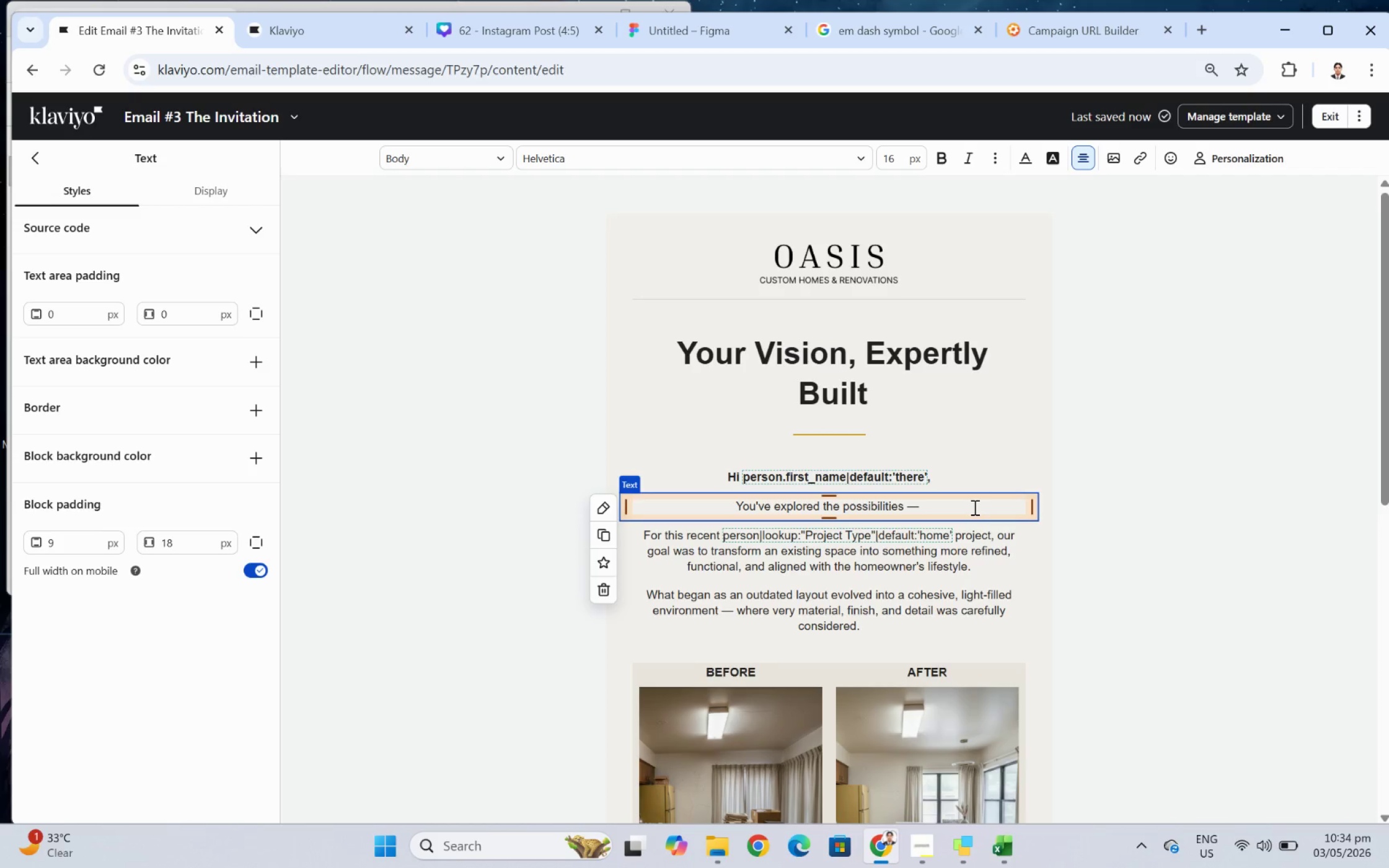 
type(now let's make it real.,)
key(Backspace)
key(Backspace)
type(.)
 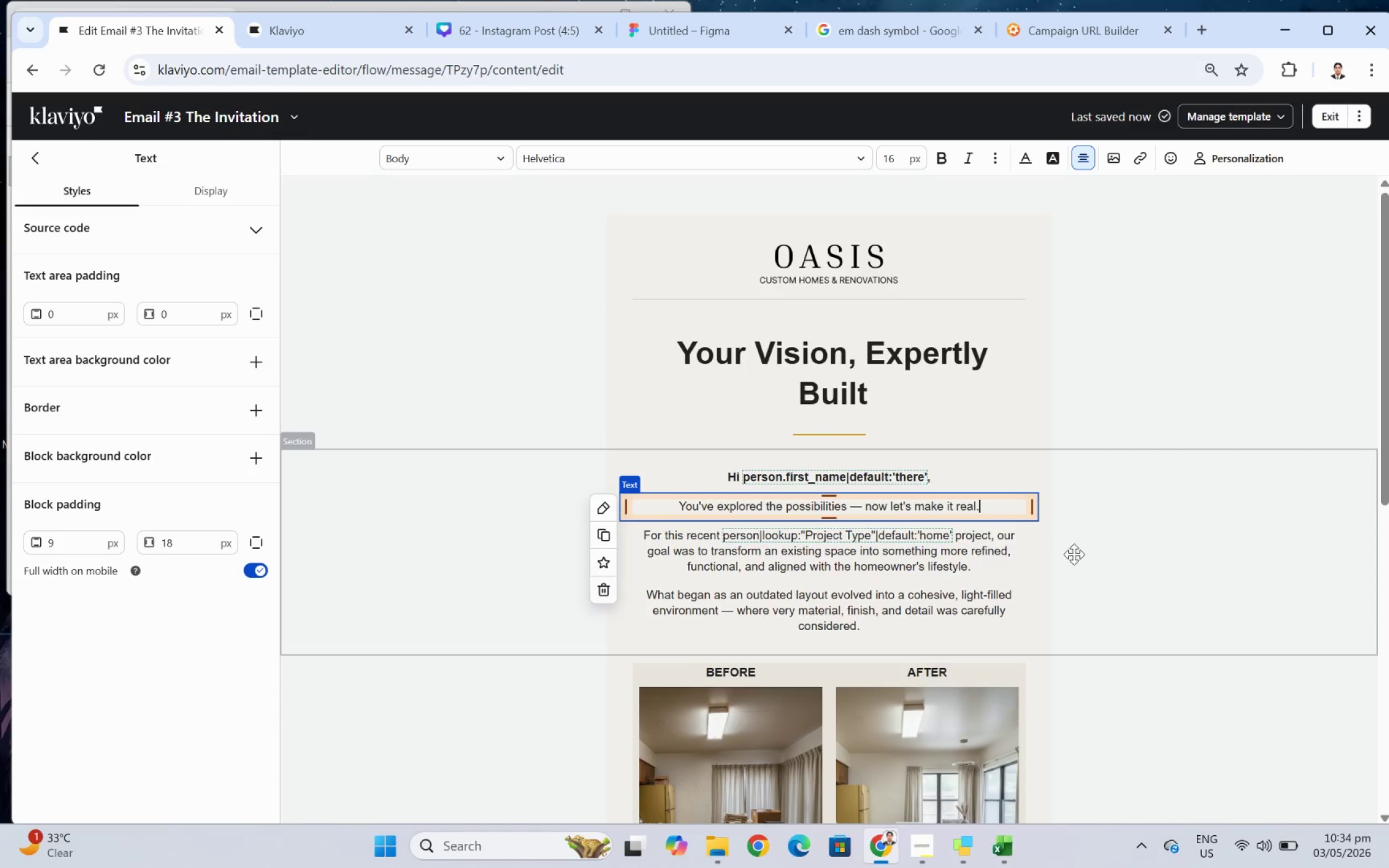 
left_click([1078, 559])
 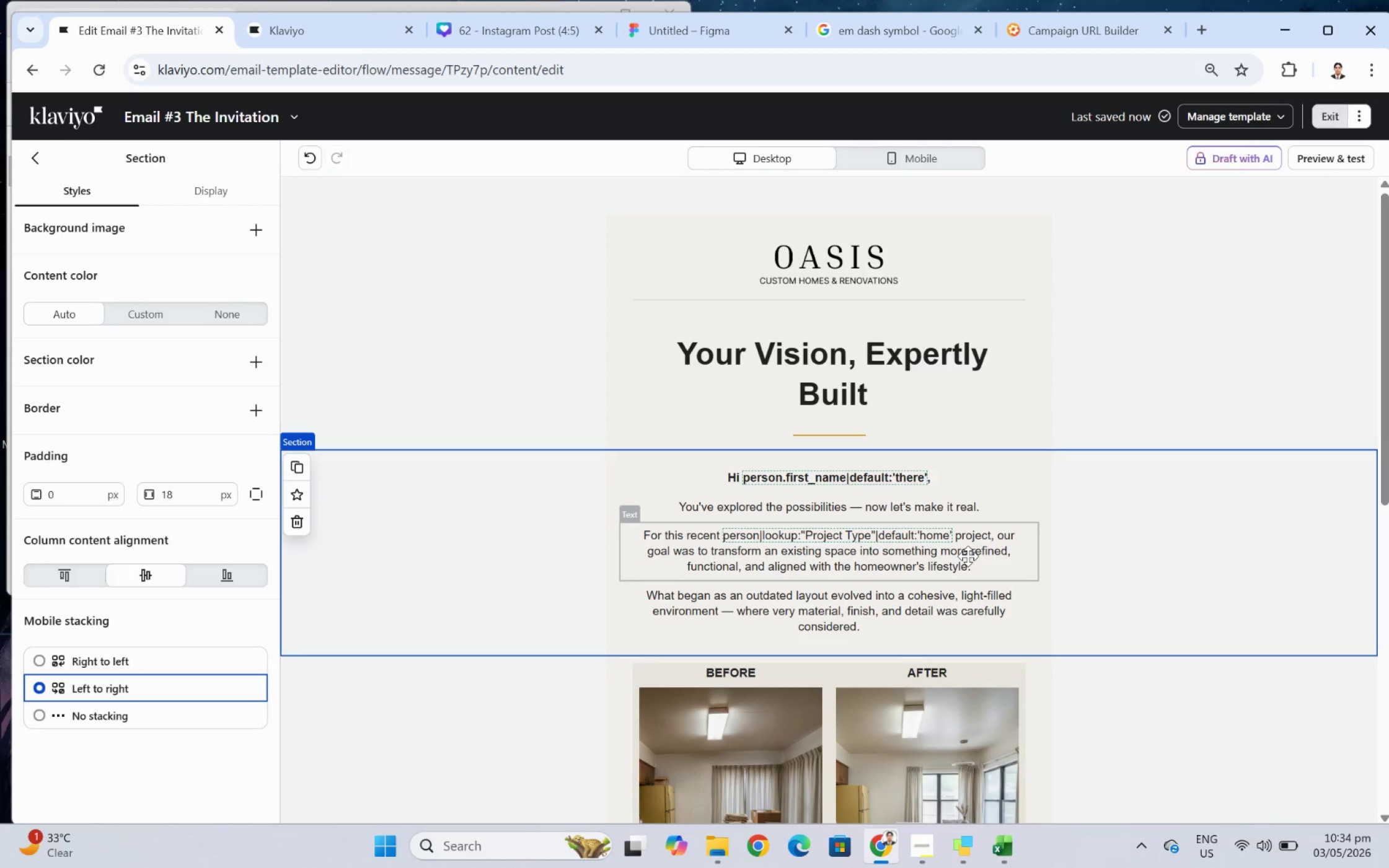 
scroll: coordinate [1088, 563], scroll_direction: none, amount: 0.0
 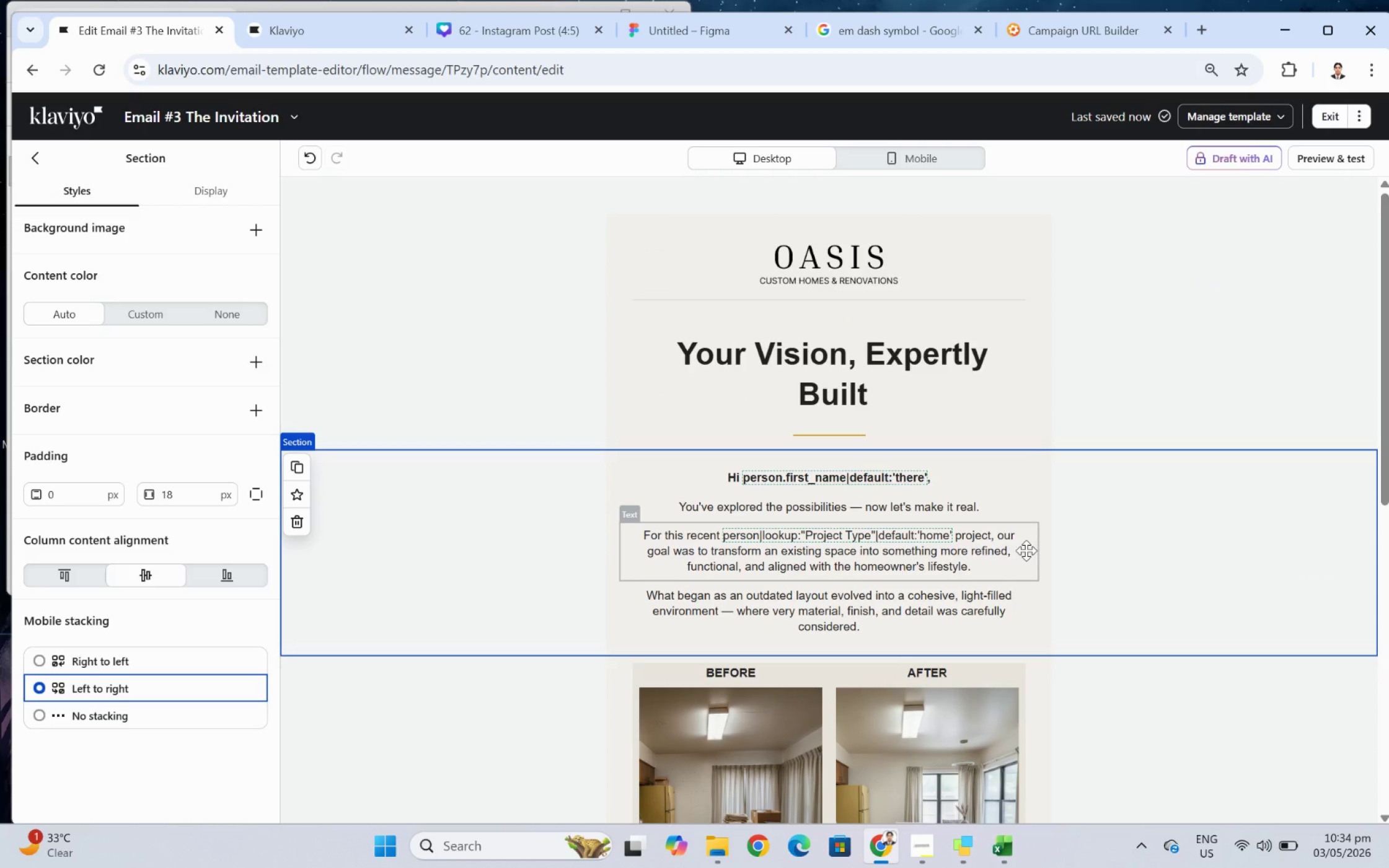 
wait(13.53)
 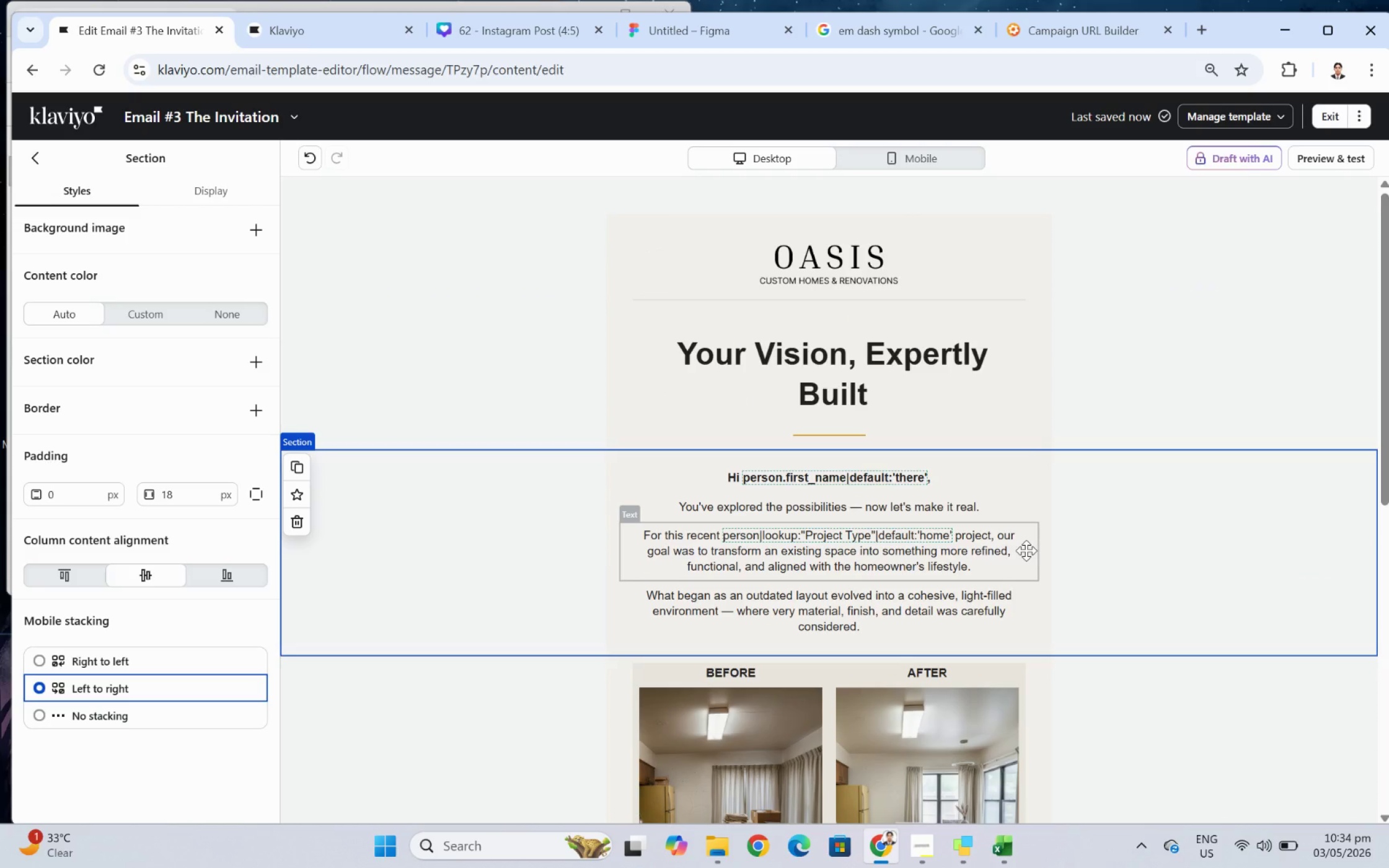 
double_click([818, 600])
 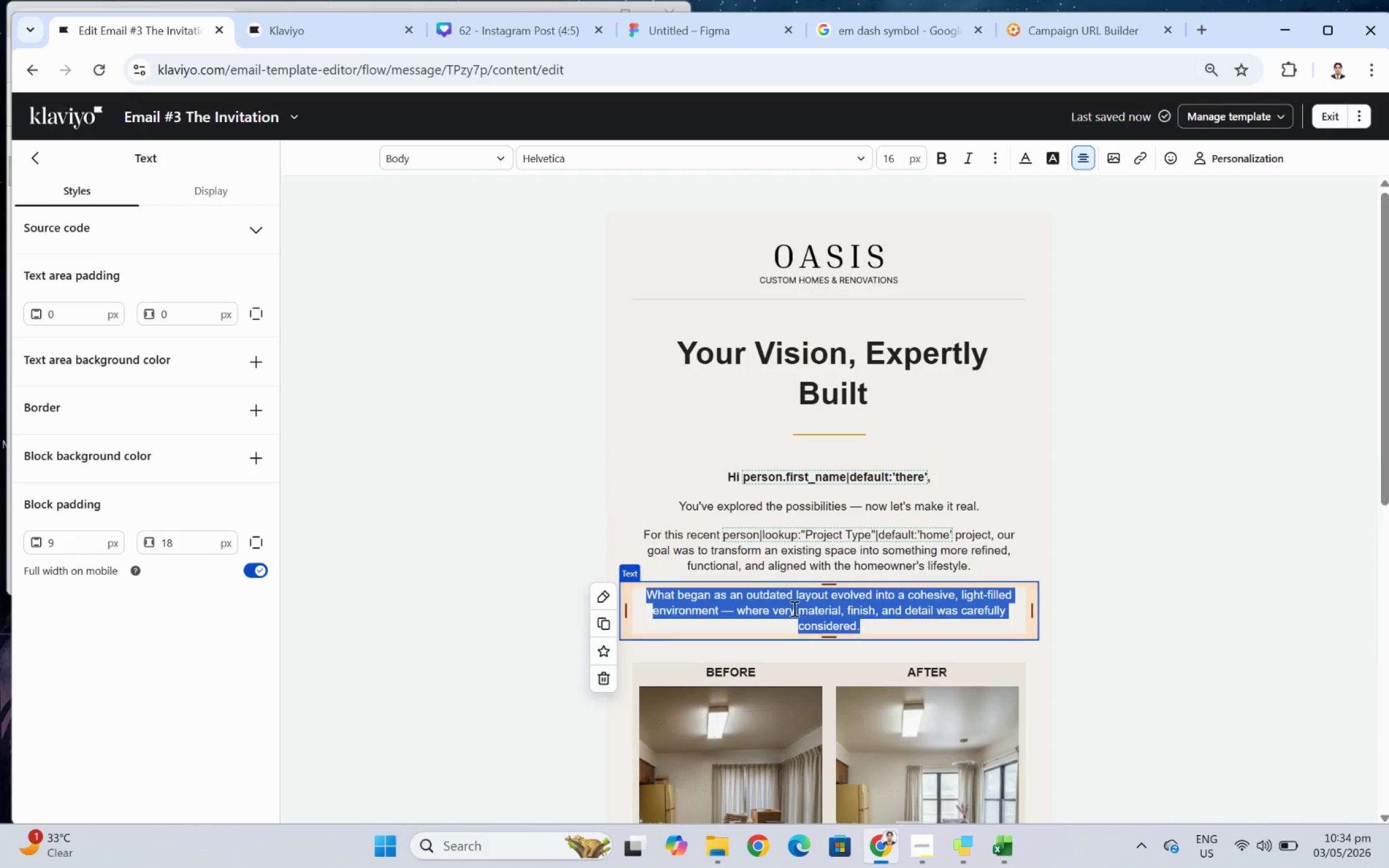 
wait(6.57)
 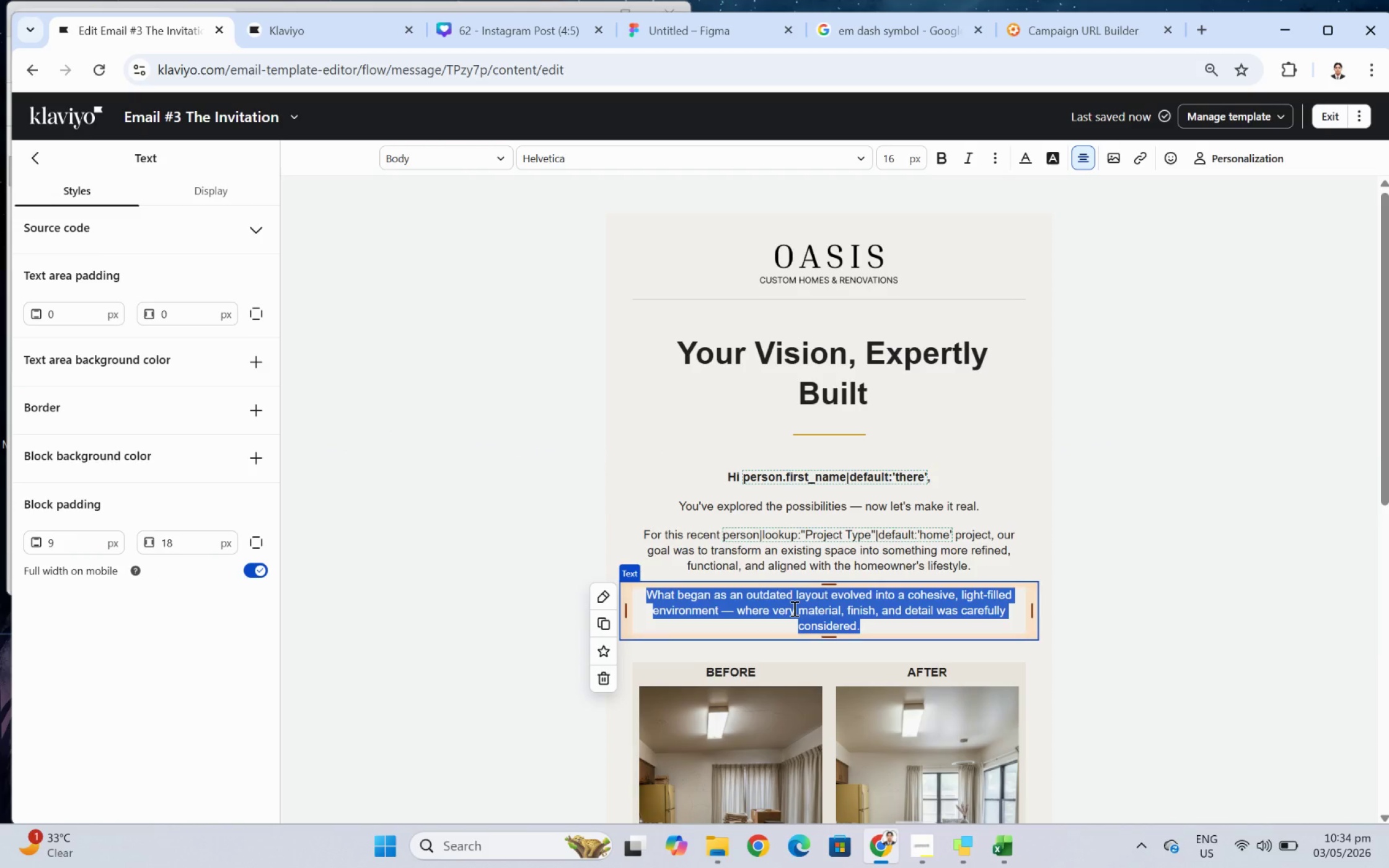 
left_click([779, 564])
 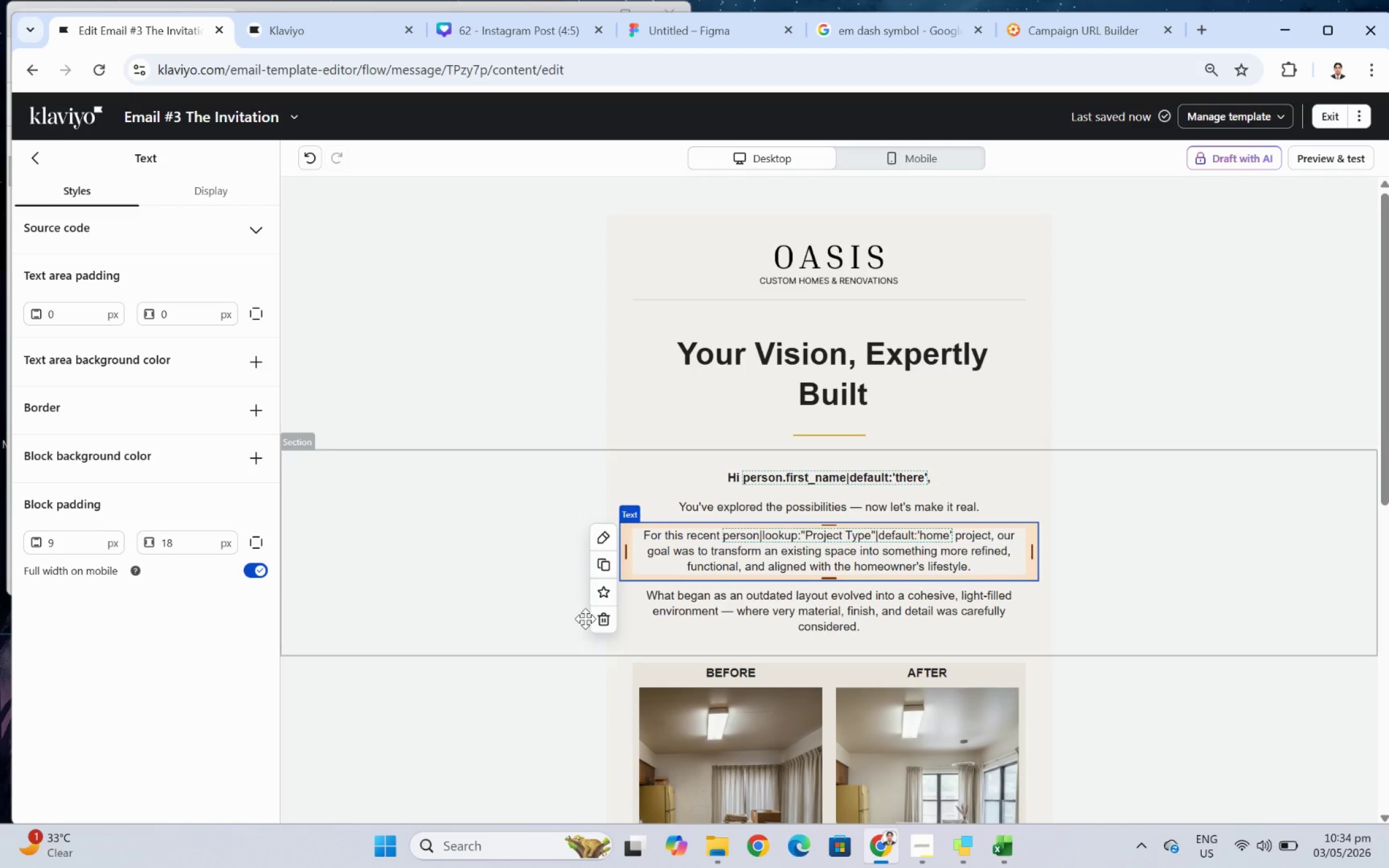 
left_click([603, 614])
 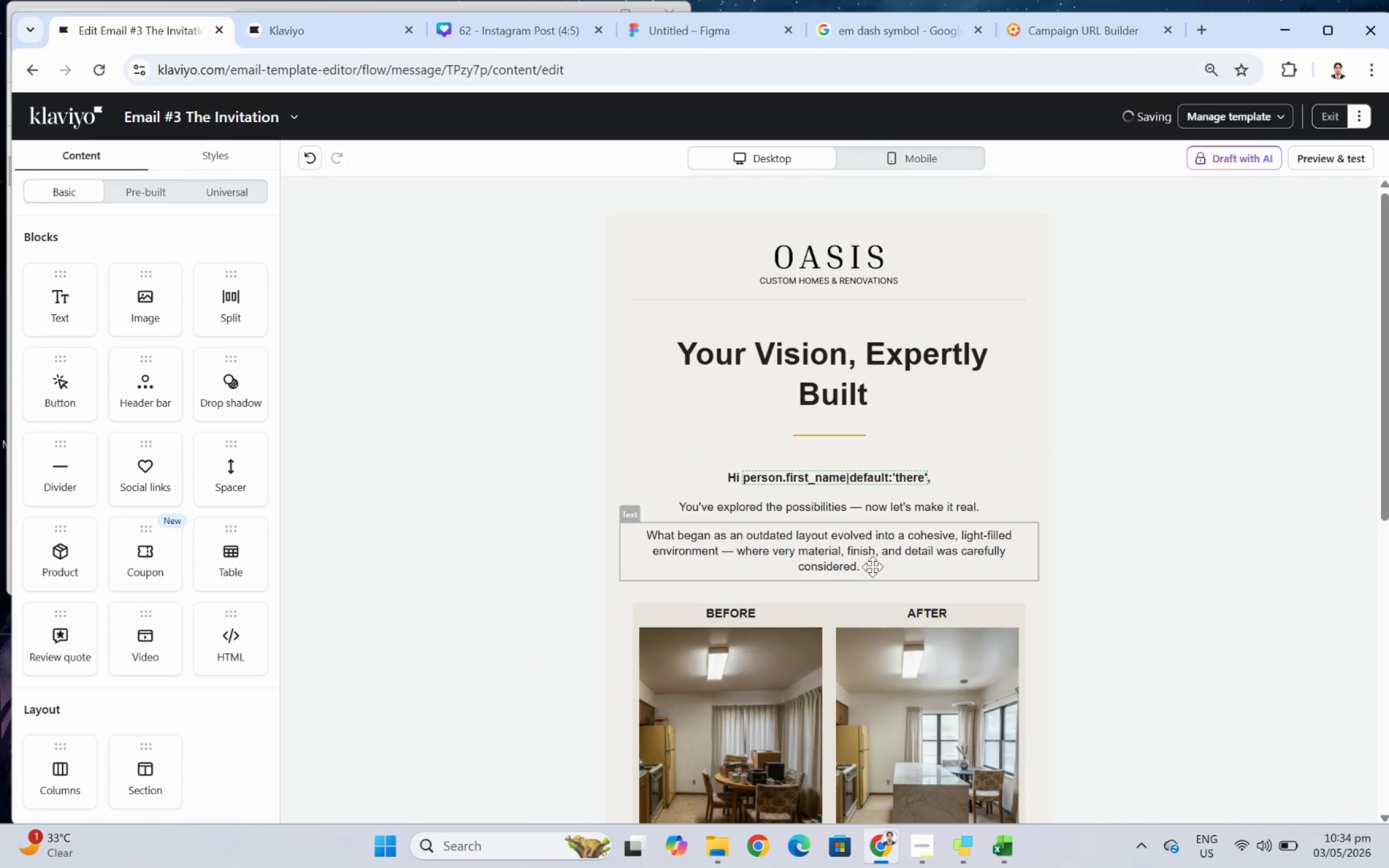 
double_click([878, 559])
 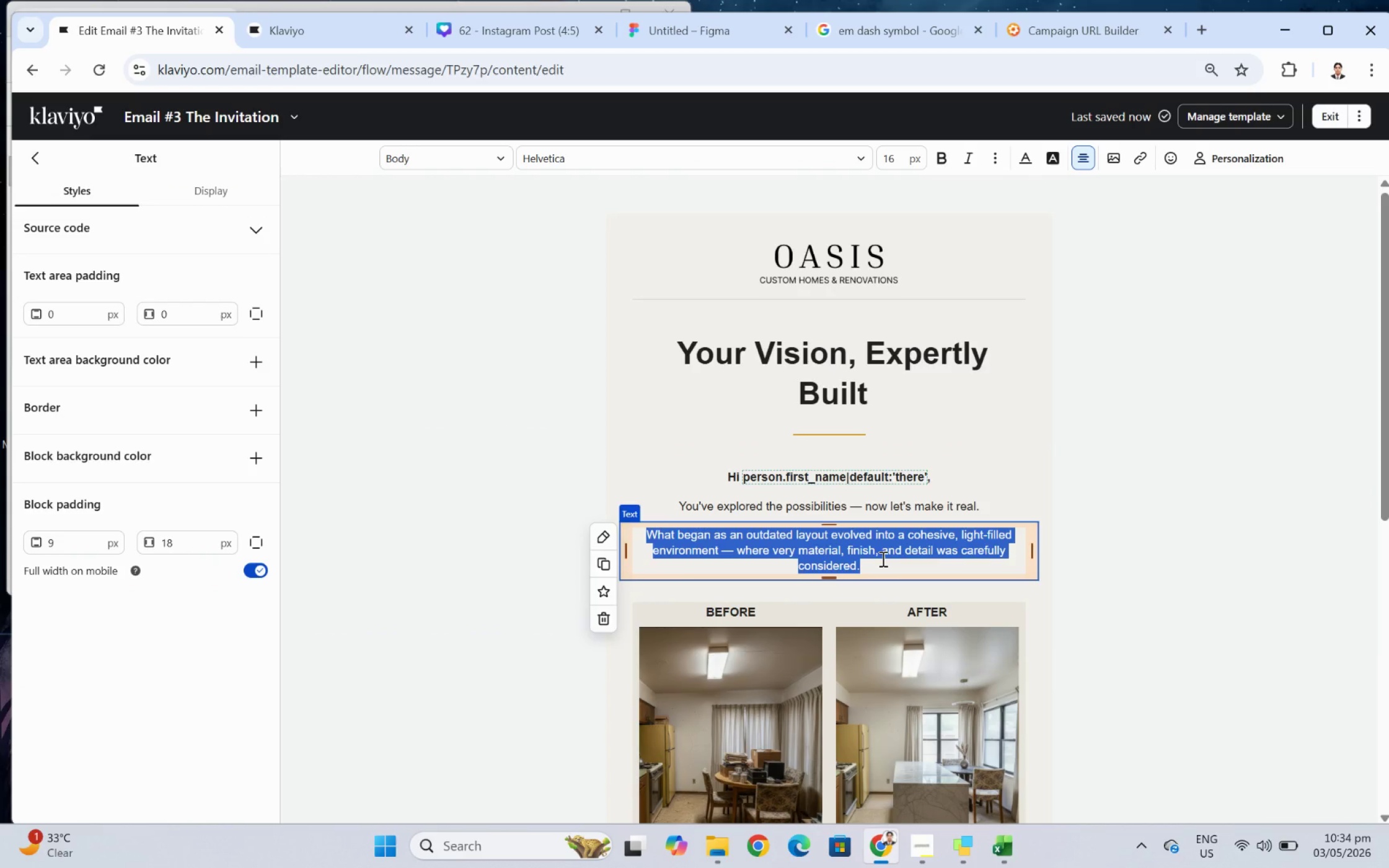 
wait(10.44)
 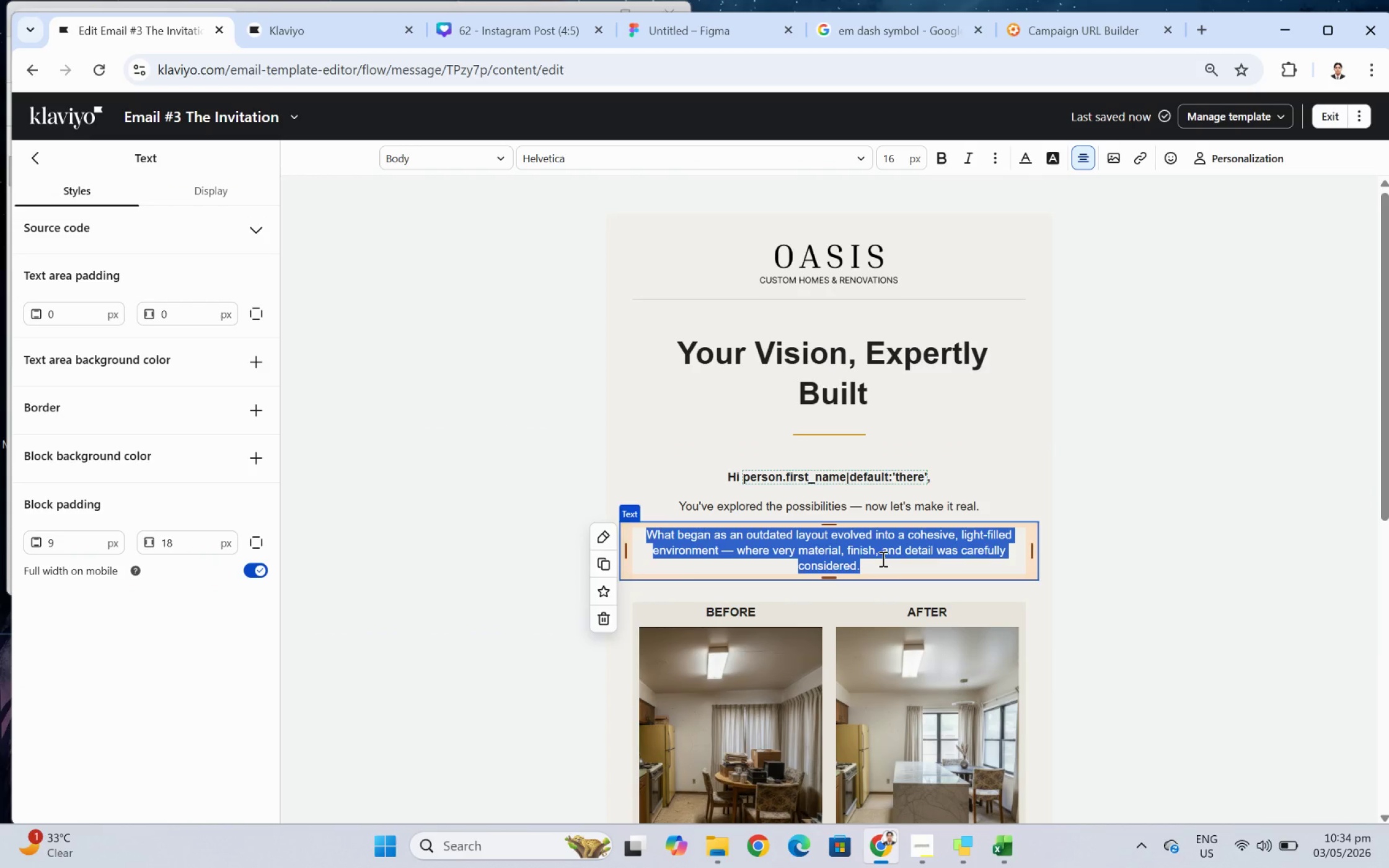 
left_click([925, 840])